 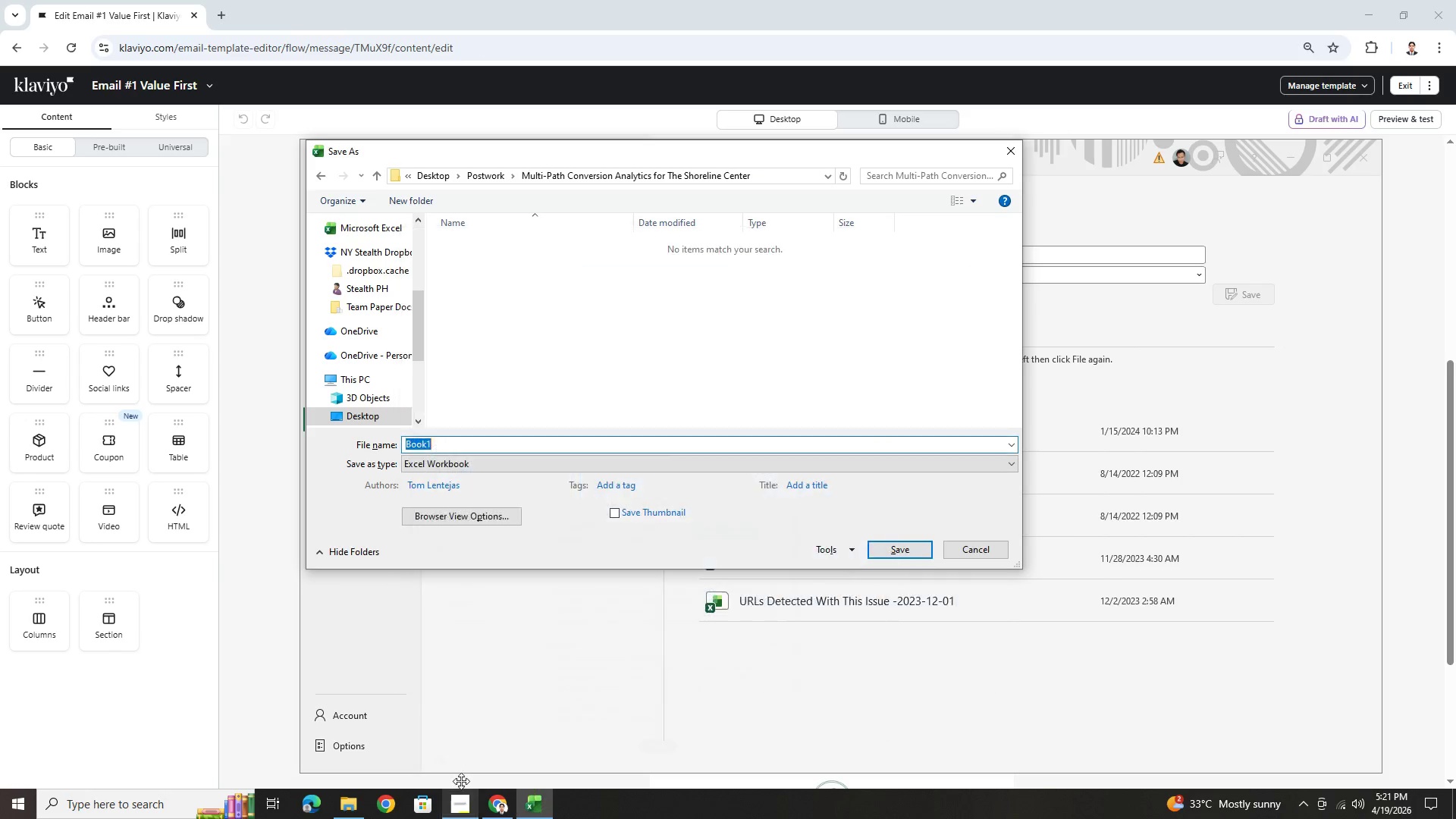 
type(Custom Metric)
 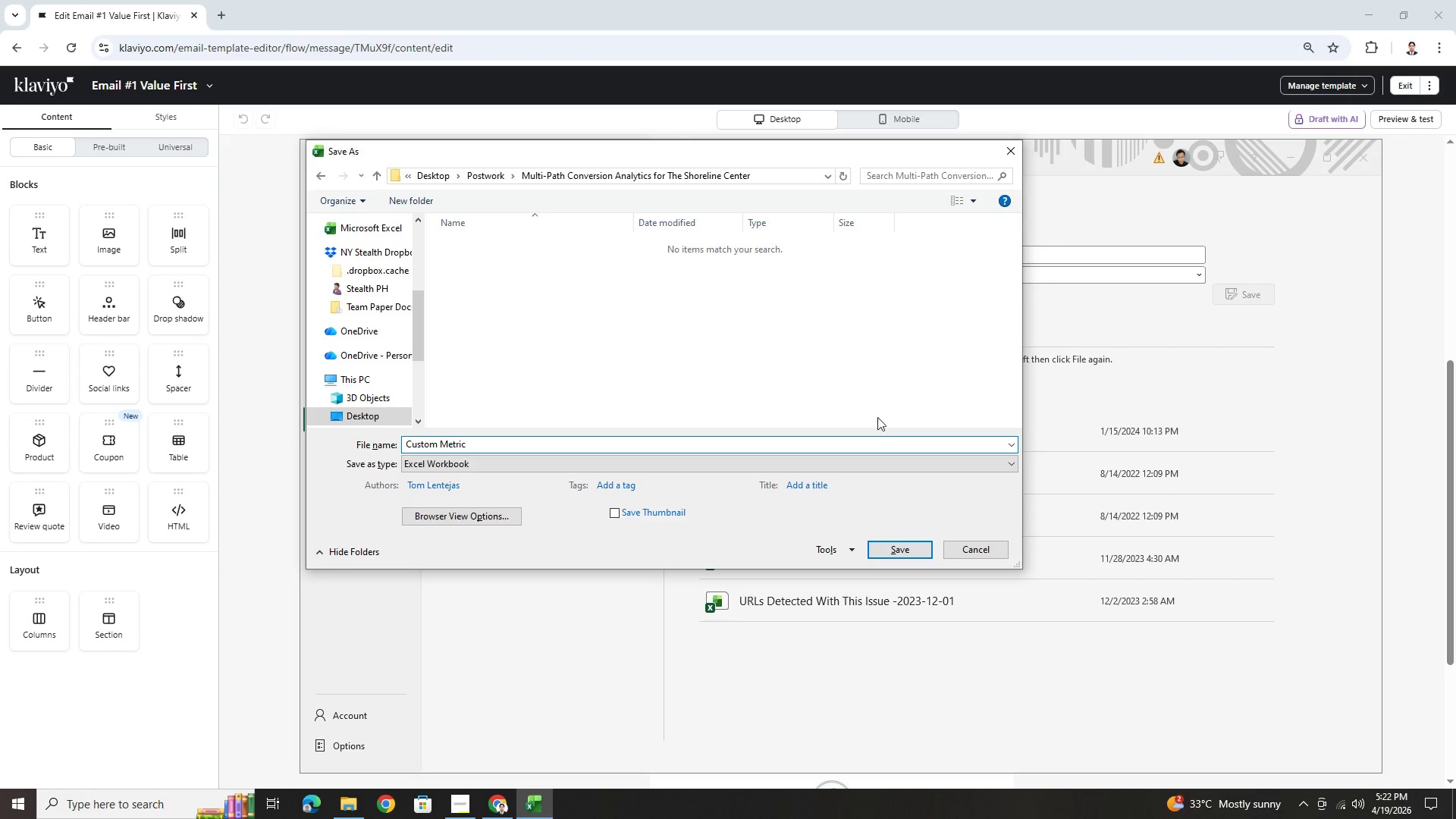 
left_click([846, 470])
 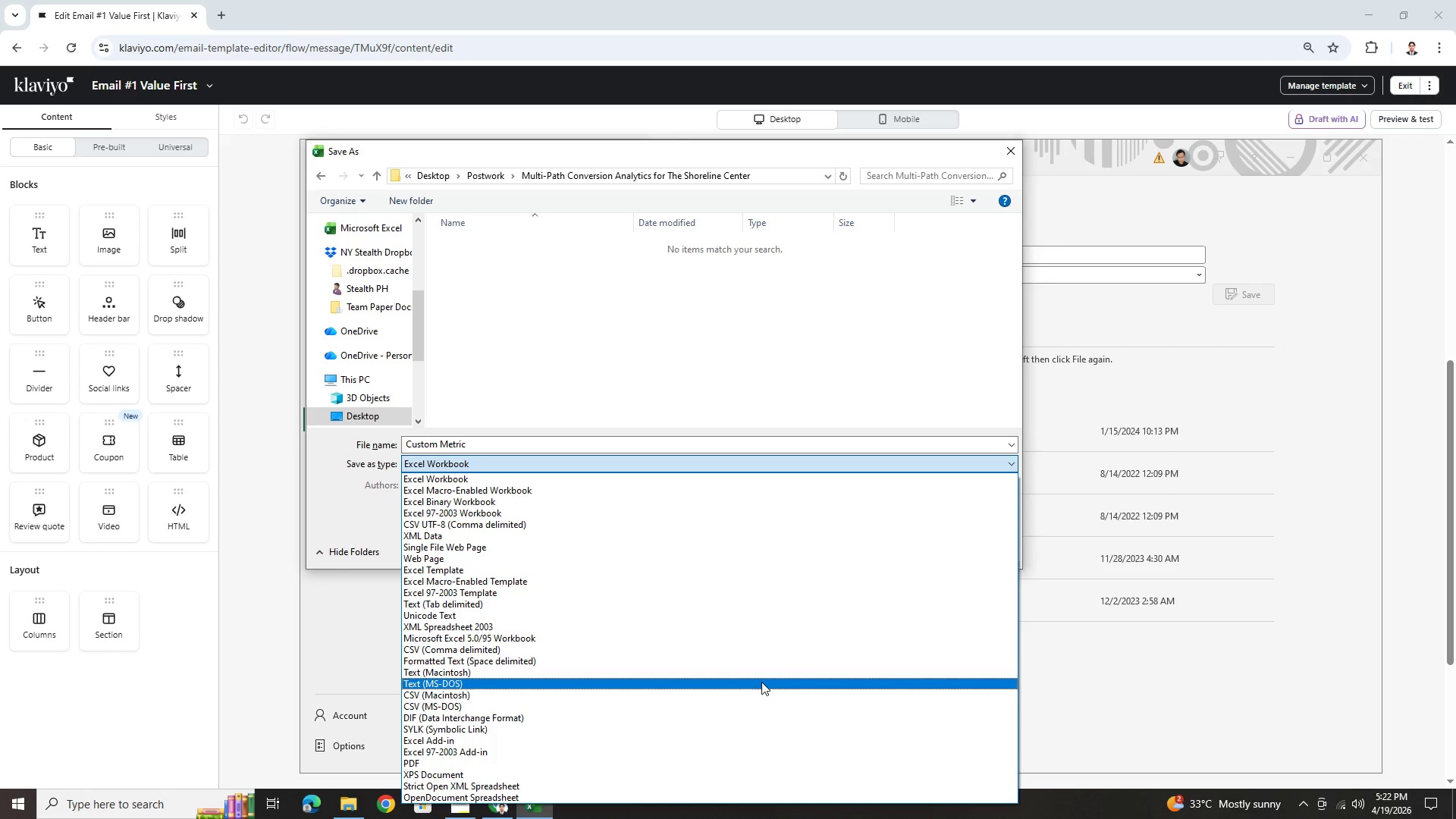 
left_click([778, 651])
 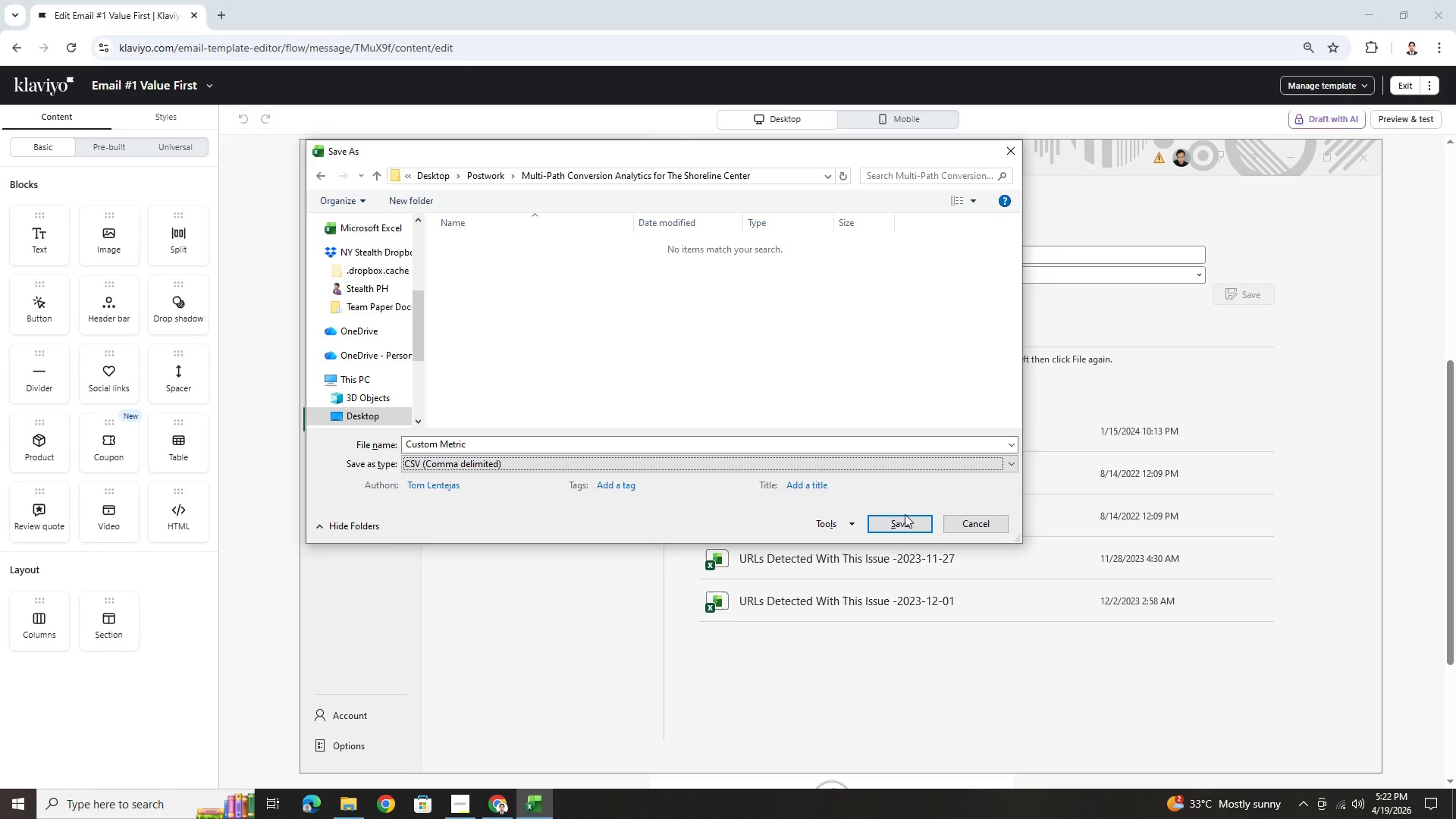 
left_click([910, 520])
 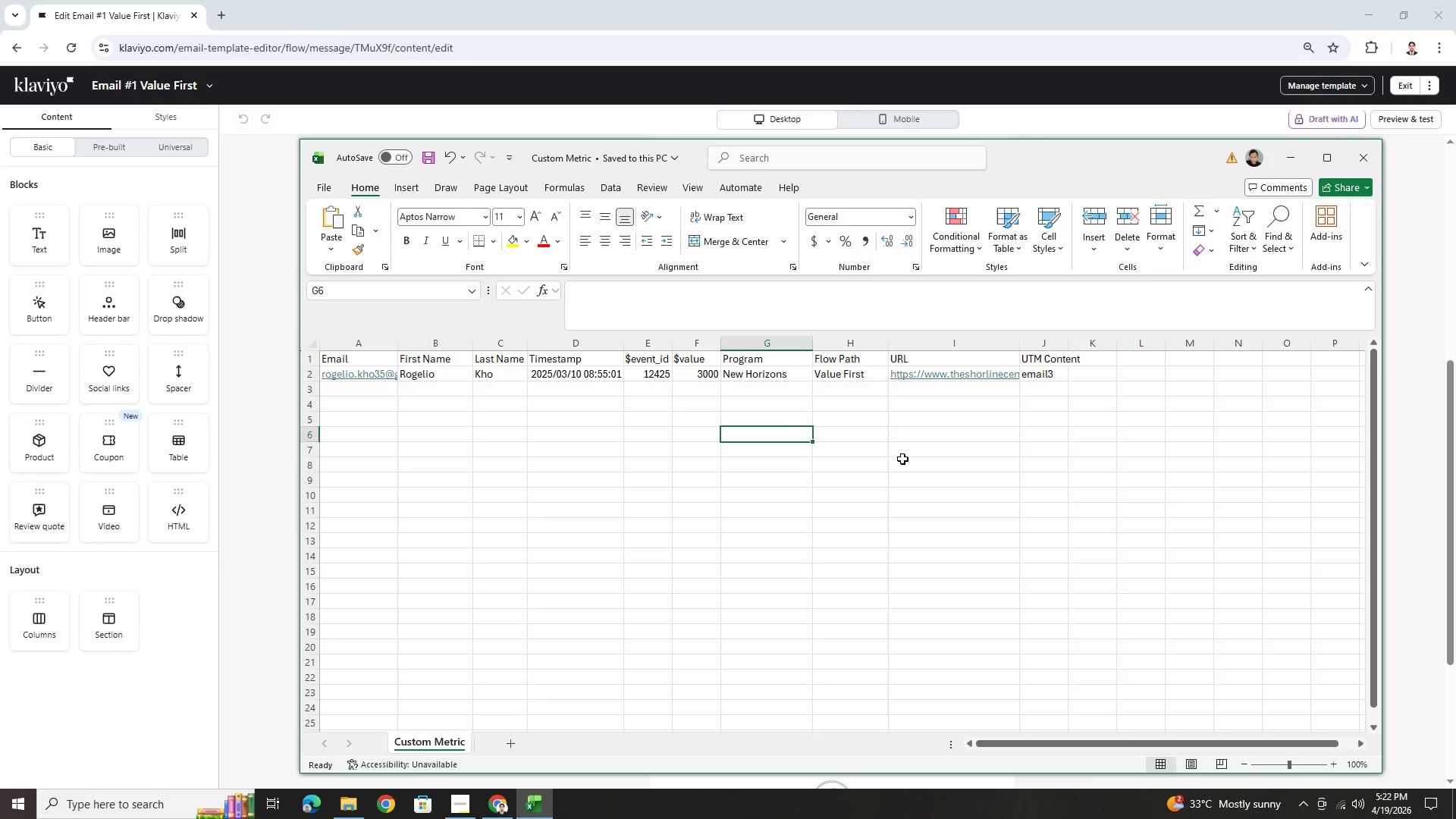 
left_click([911, 415])
 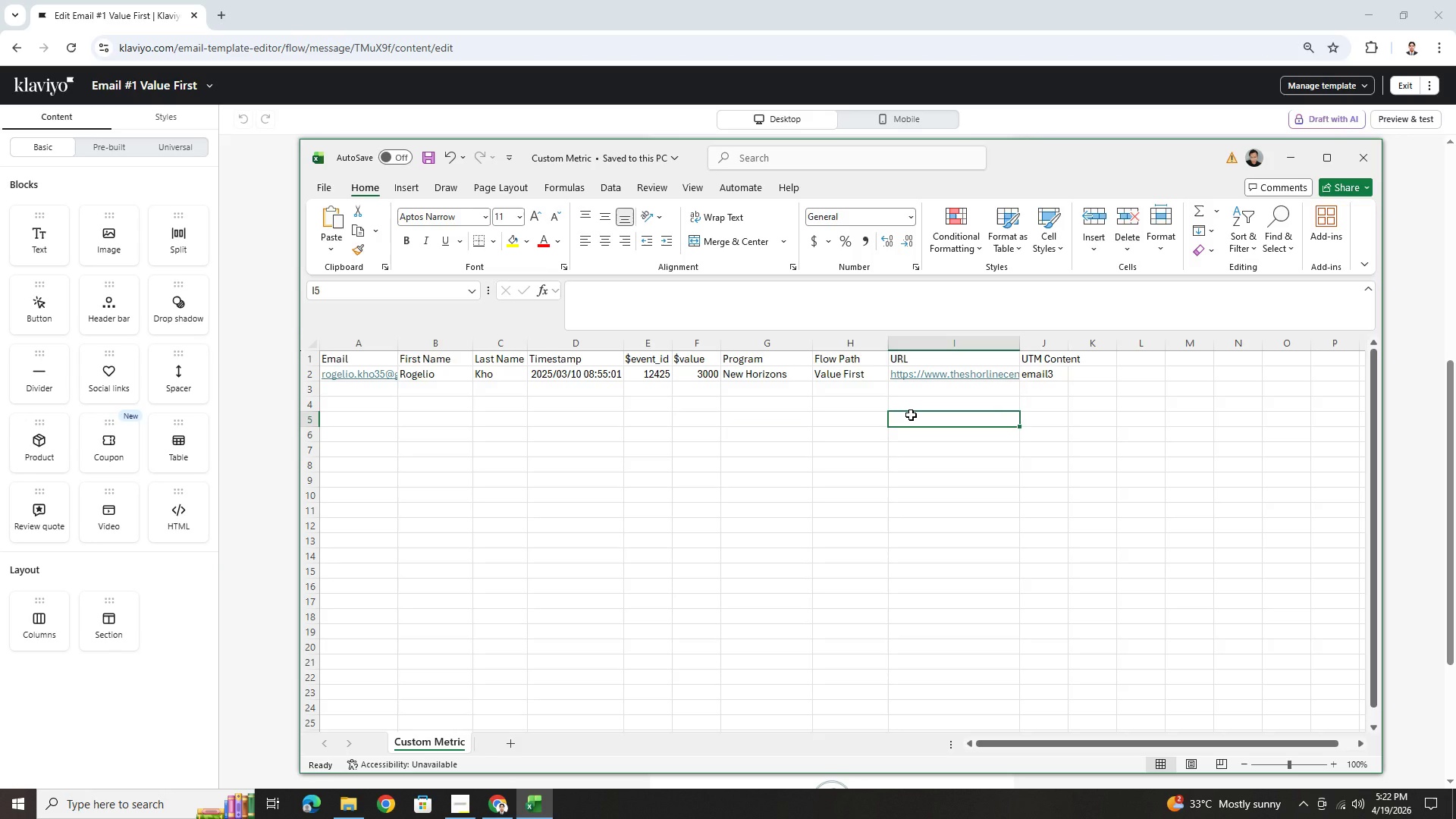 
wait(23.22)
 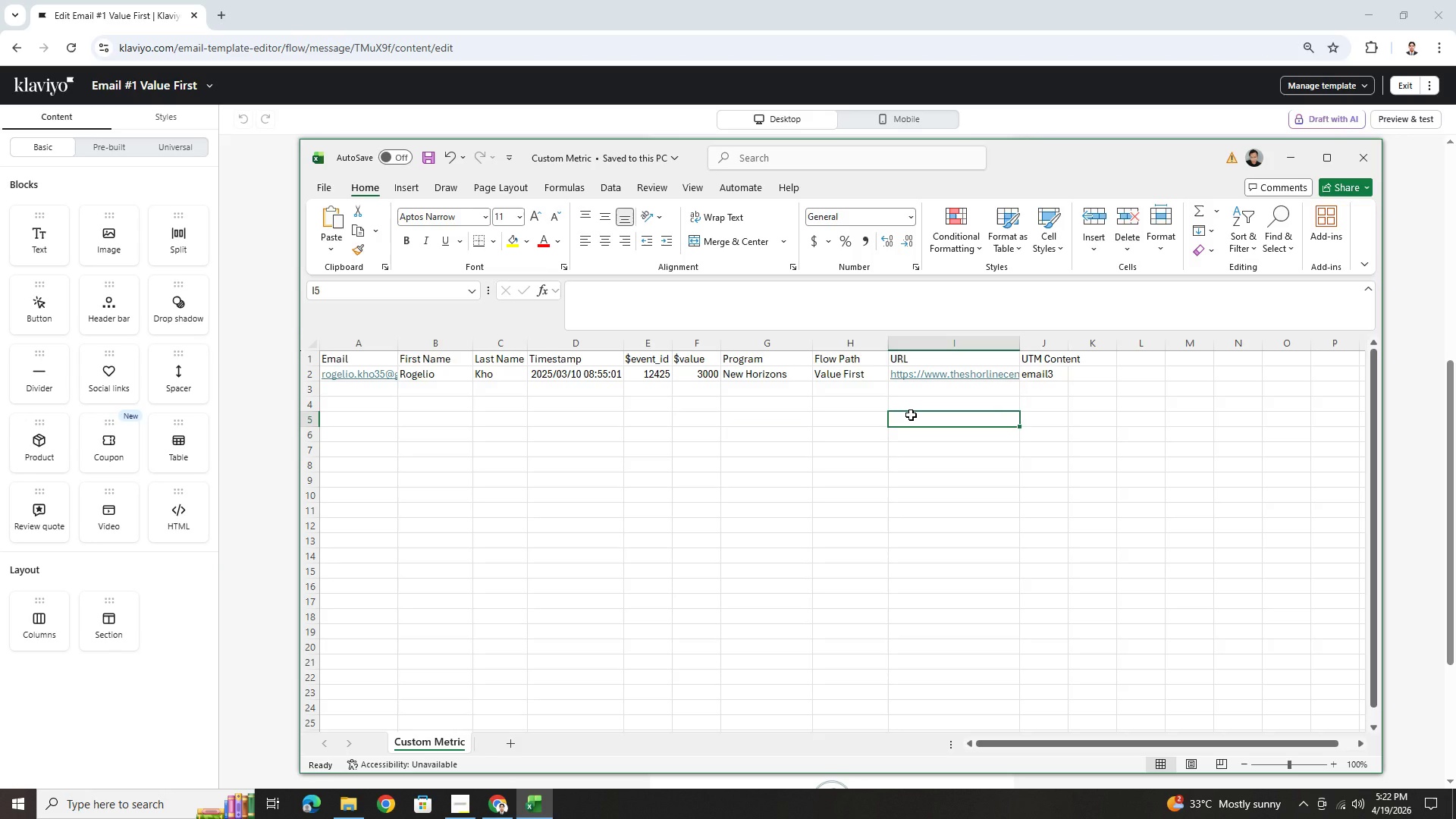 
left_click([1081, 410])
 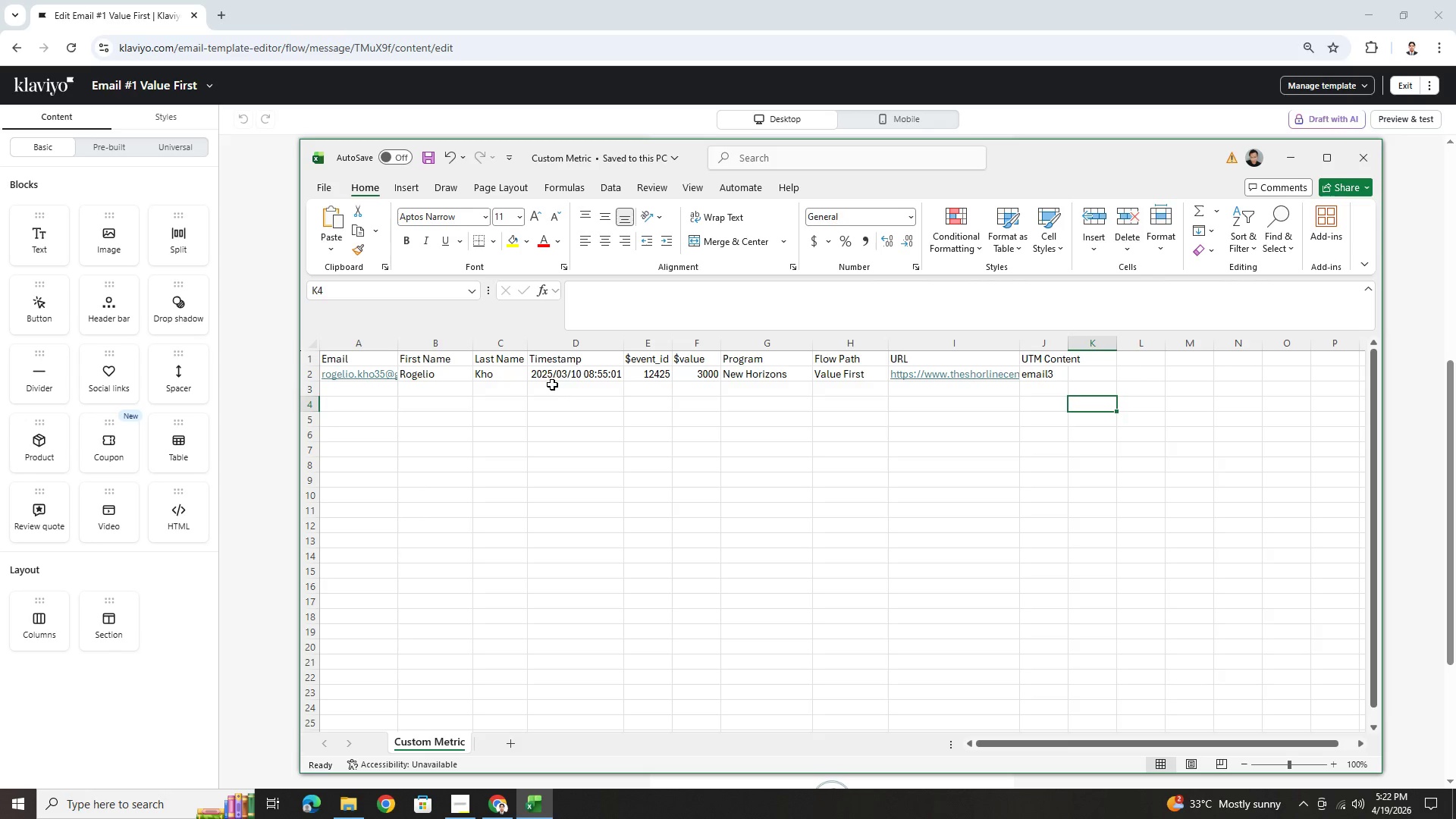 
left_click([500, 391])
 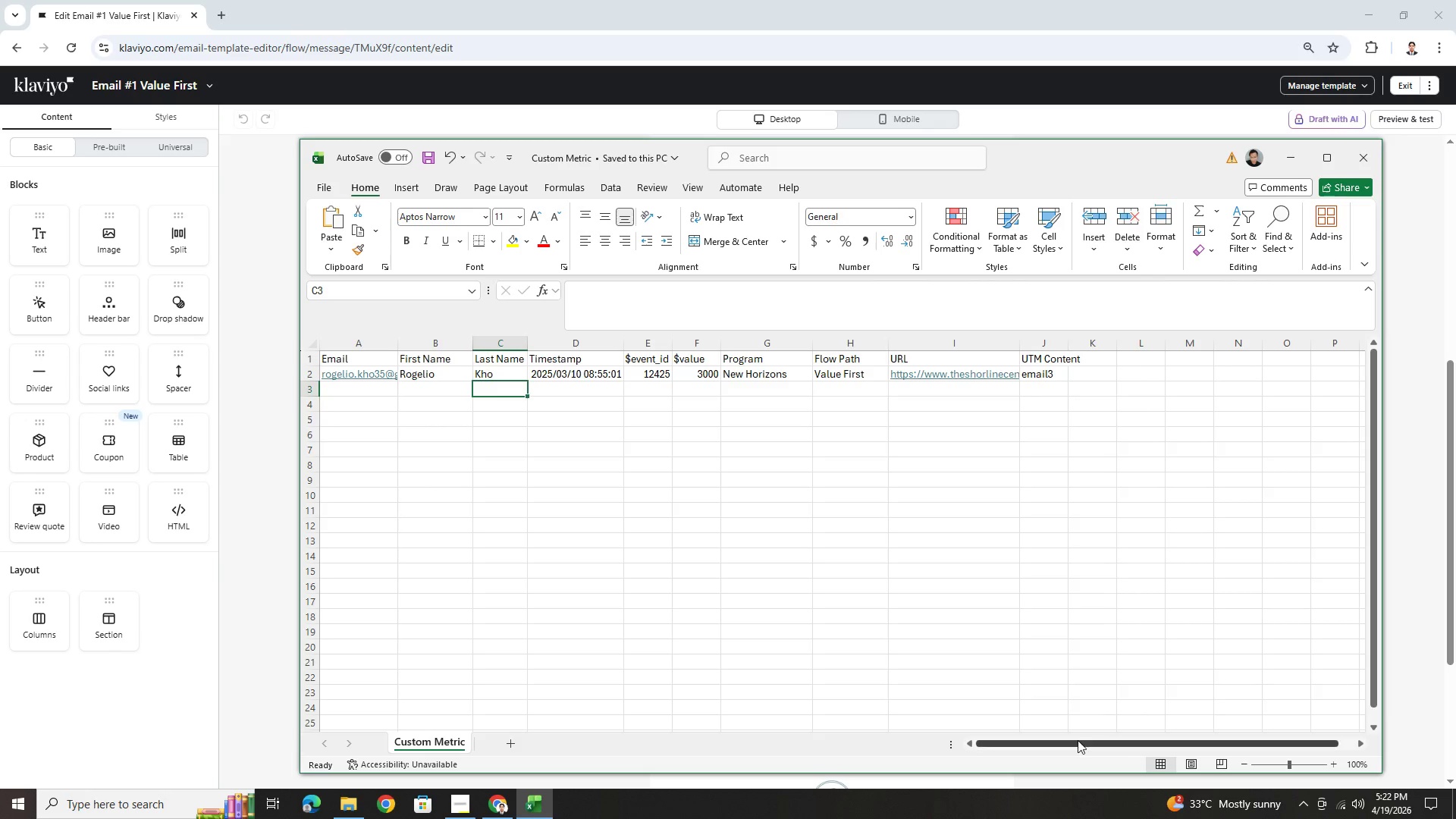 
left_click_drag(start_coordinate=[1078, 740], to_coordinate=[1017, 734])
 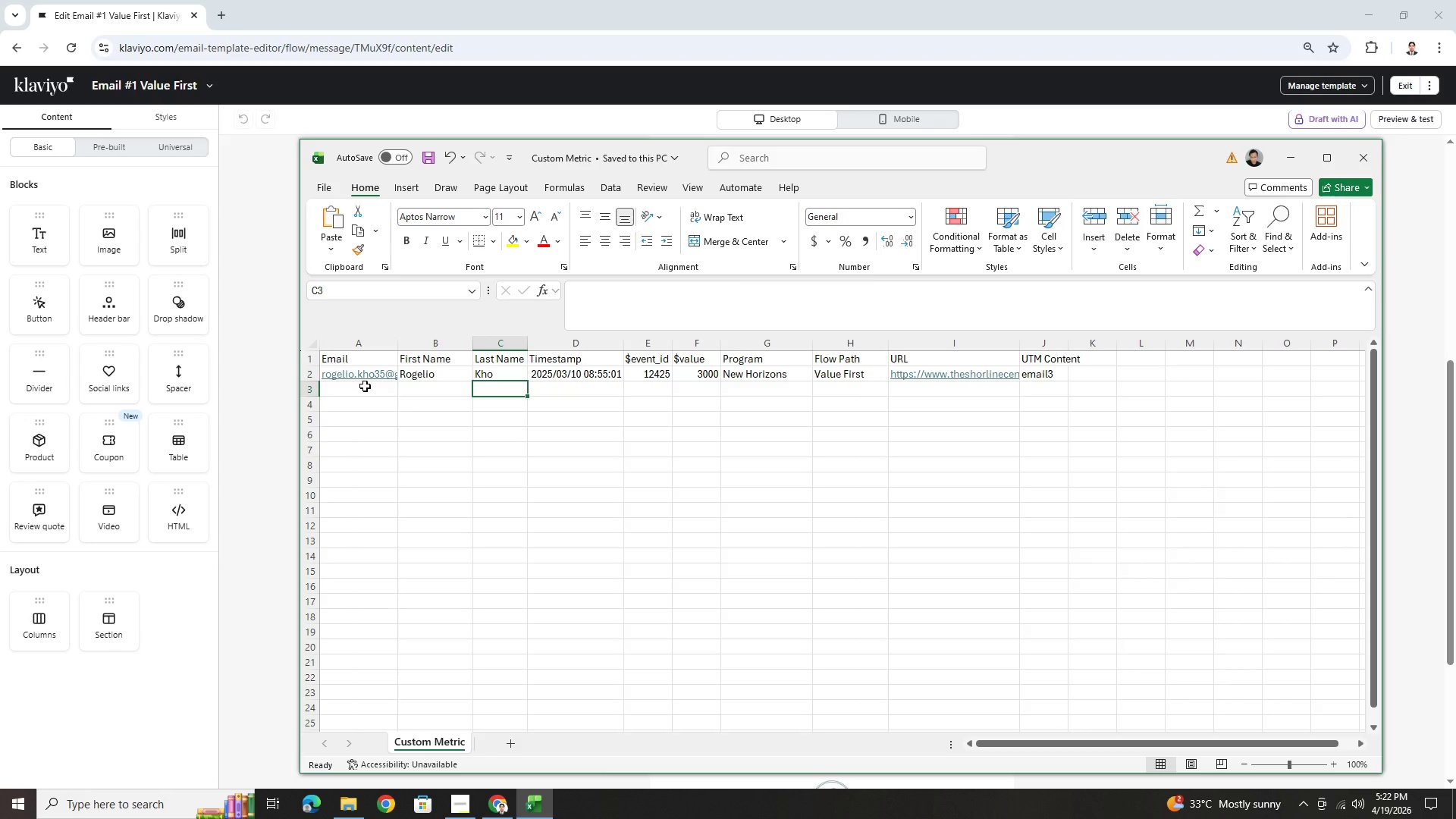 
left_click([366, 392])
 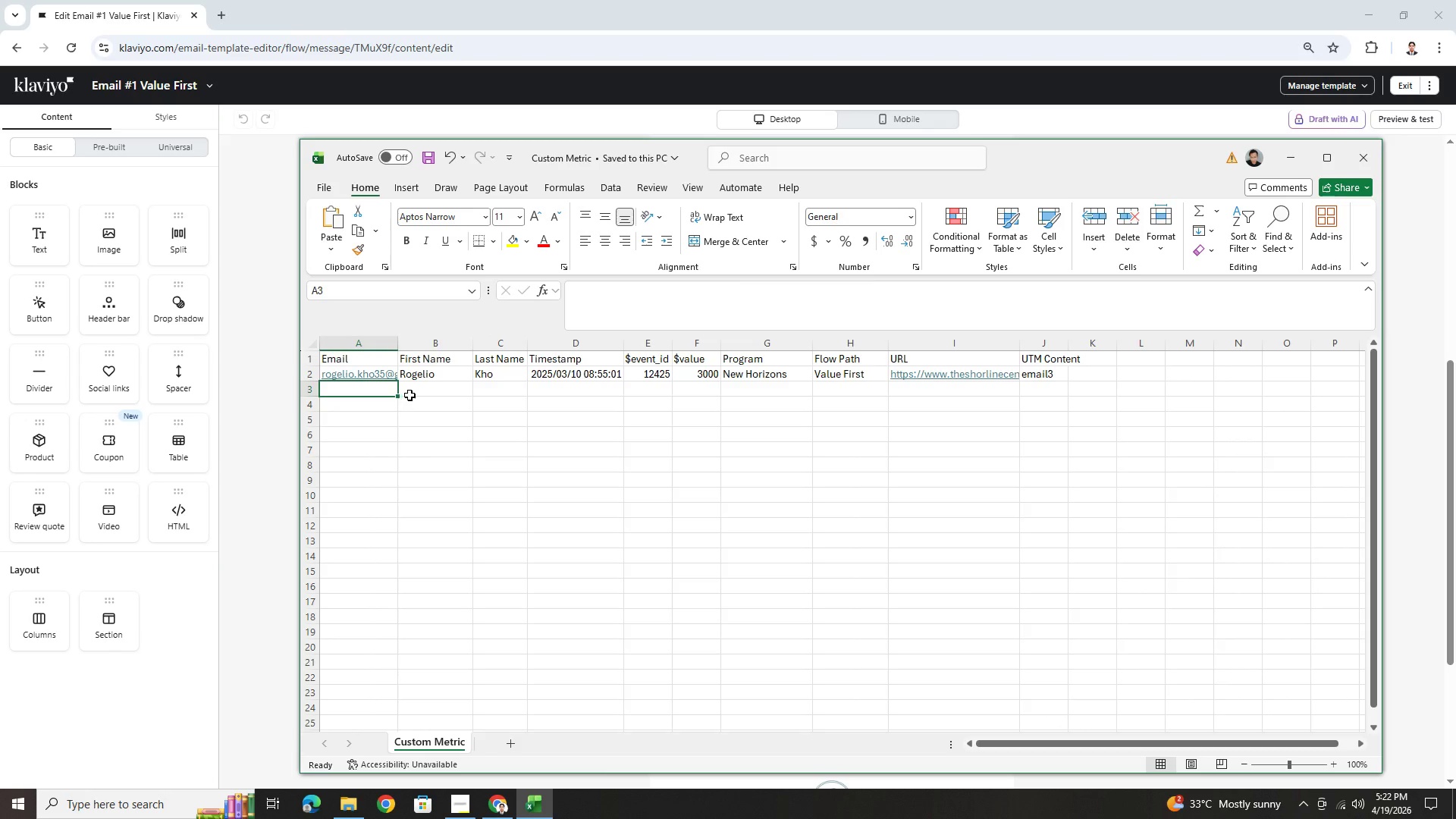 
left_click([893, 442])
 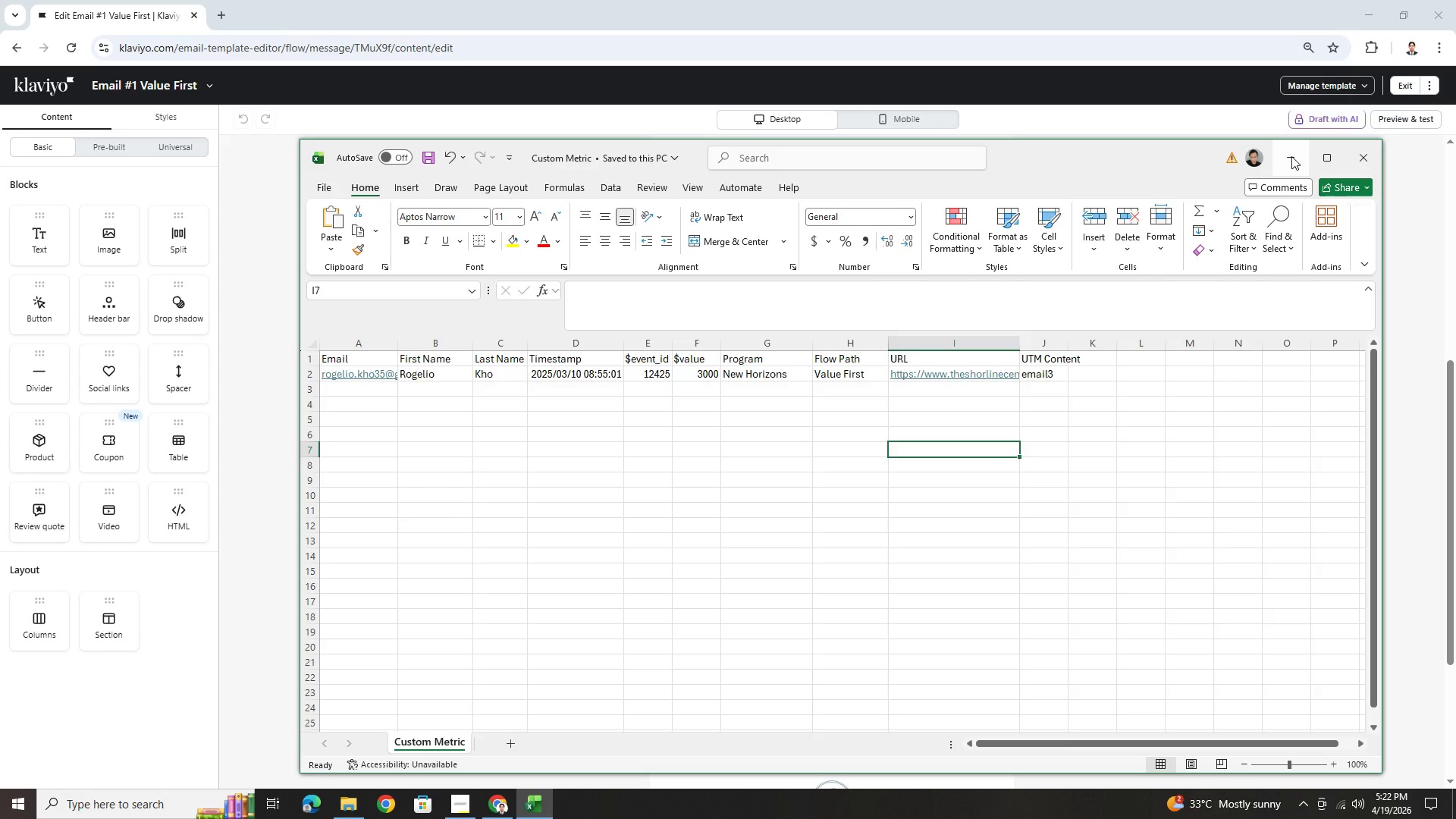 
wait(5.31)
 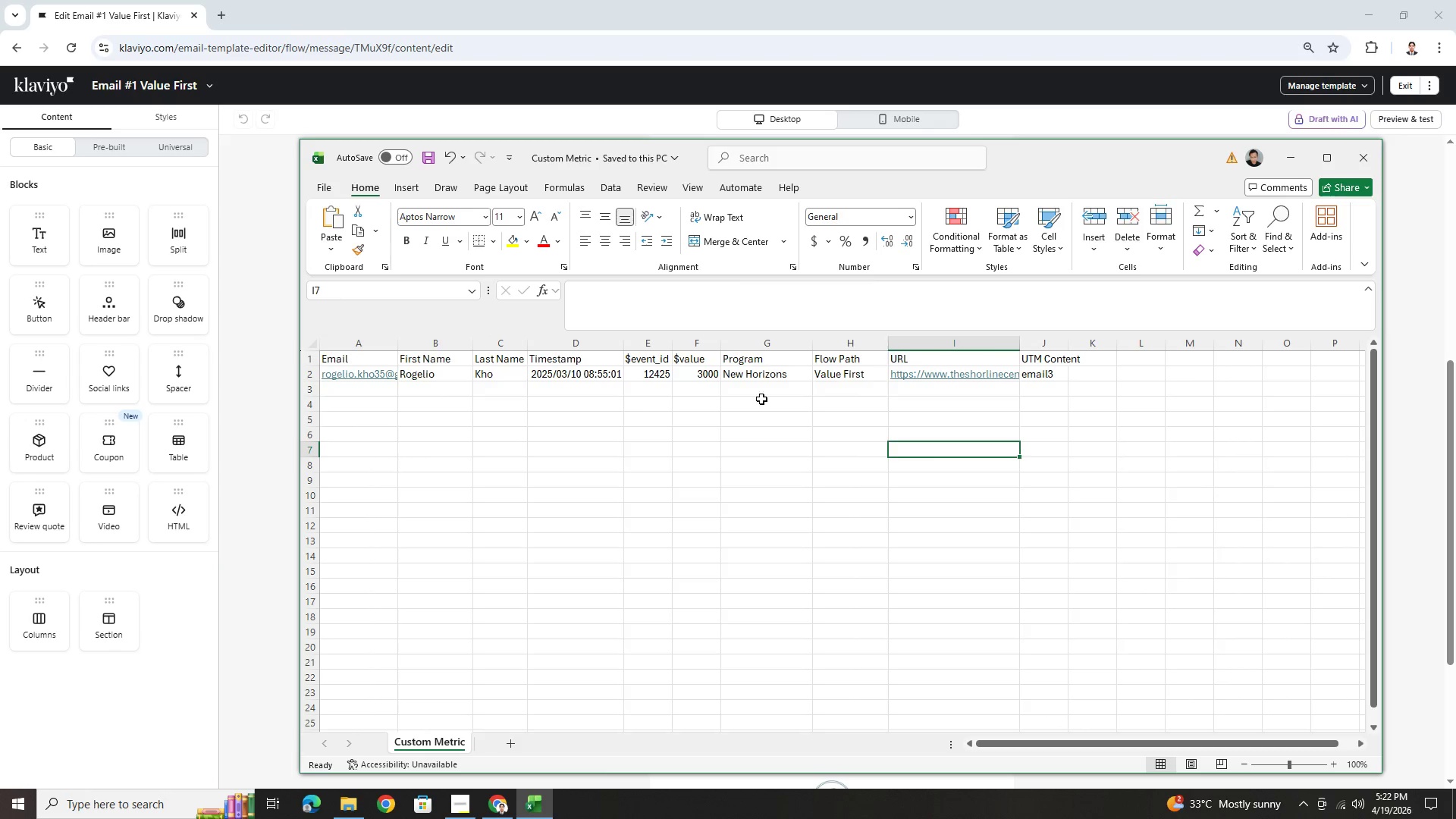 
left_click([1291, 156])
 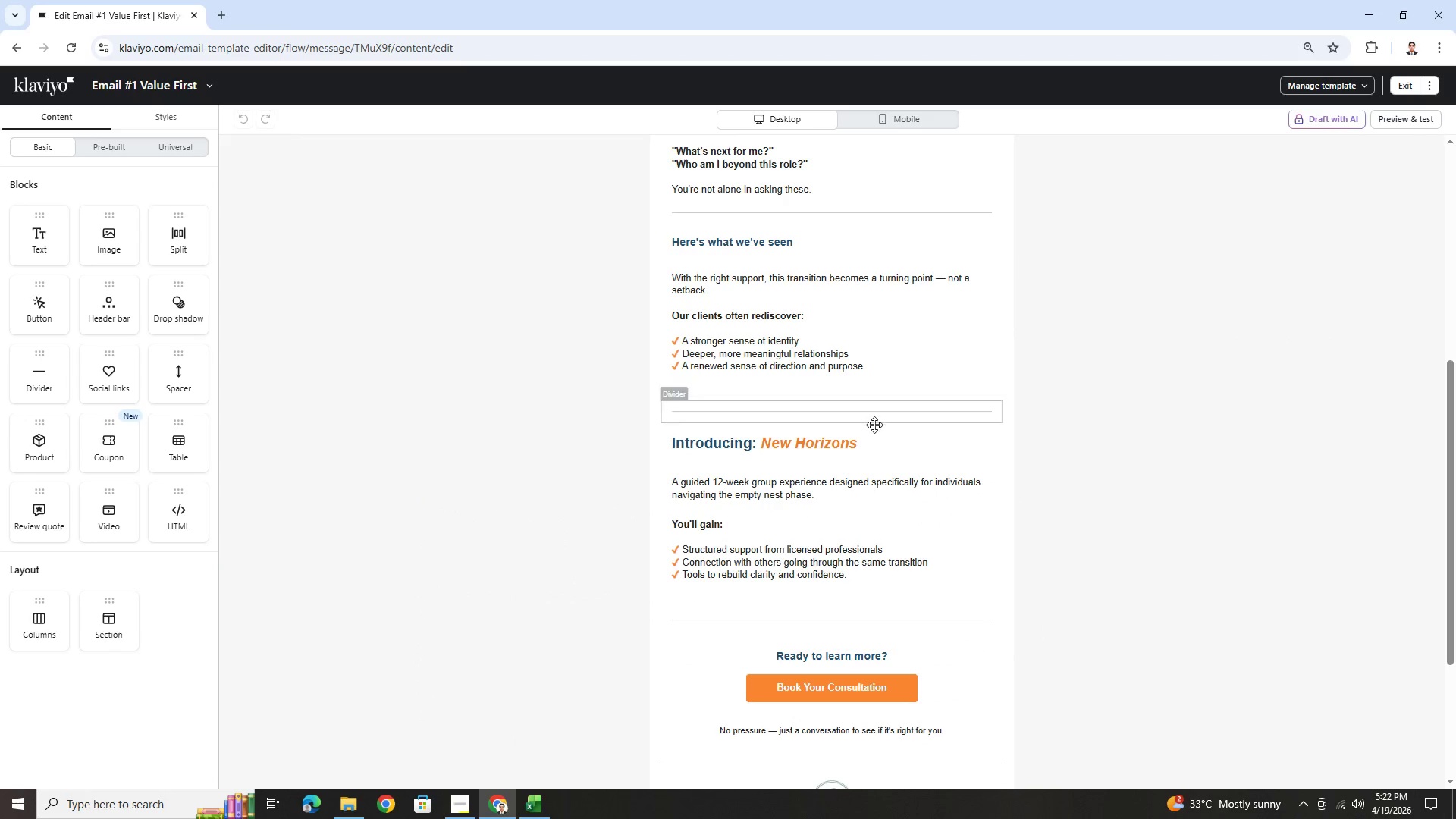 
scroll: coordinate [1017, 519], scroll_direction: up, amount: 9.0
 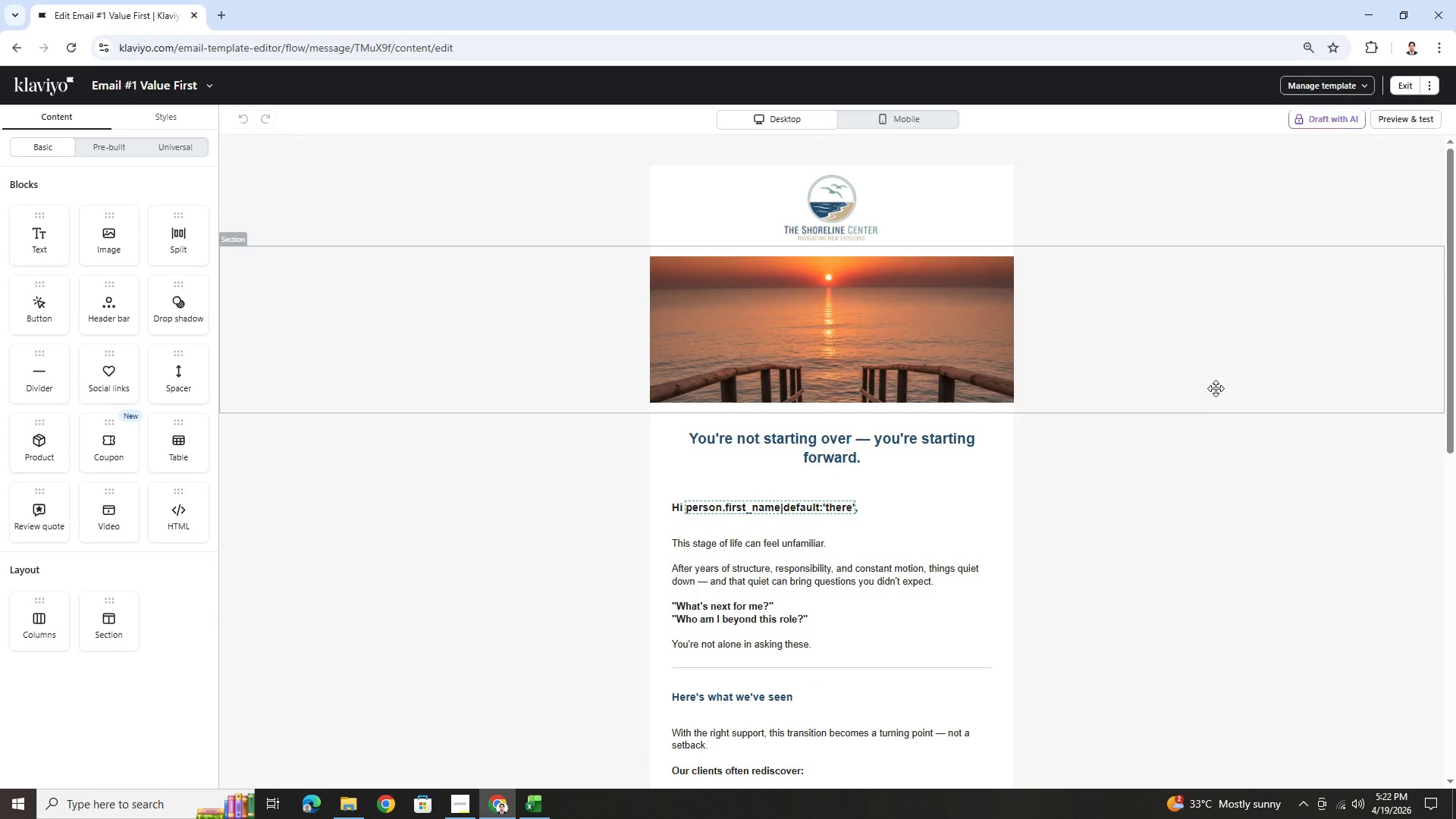 
scroll: coordinate [1211, 460], scroll_direction: down, amount: 3.0
 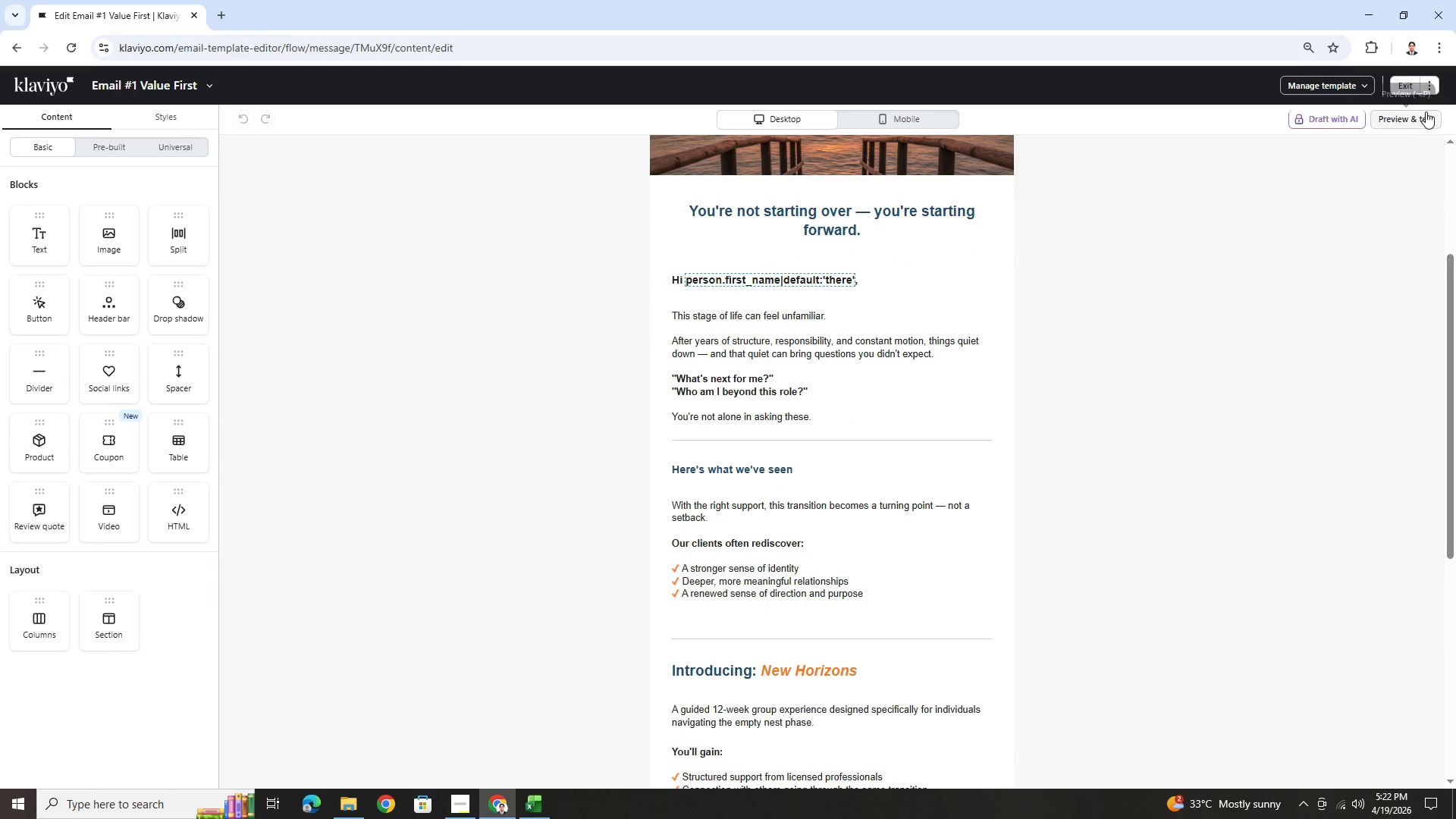 
left_click([1401, 88])